 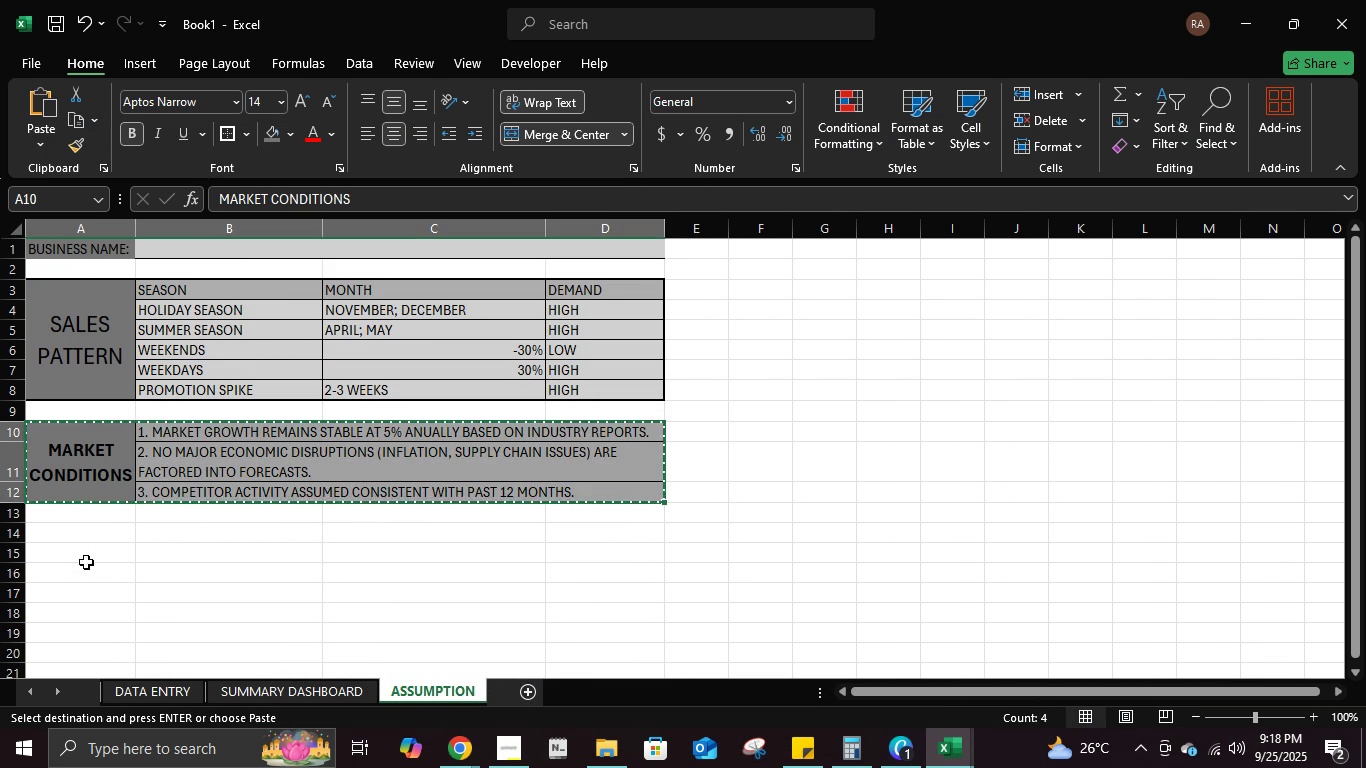 
left_click([67, 531])
 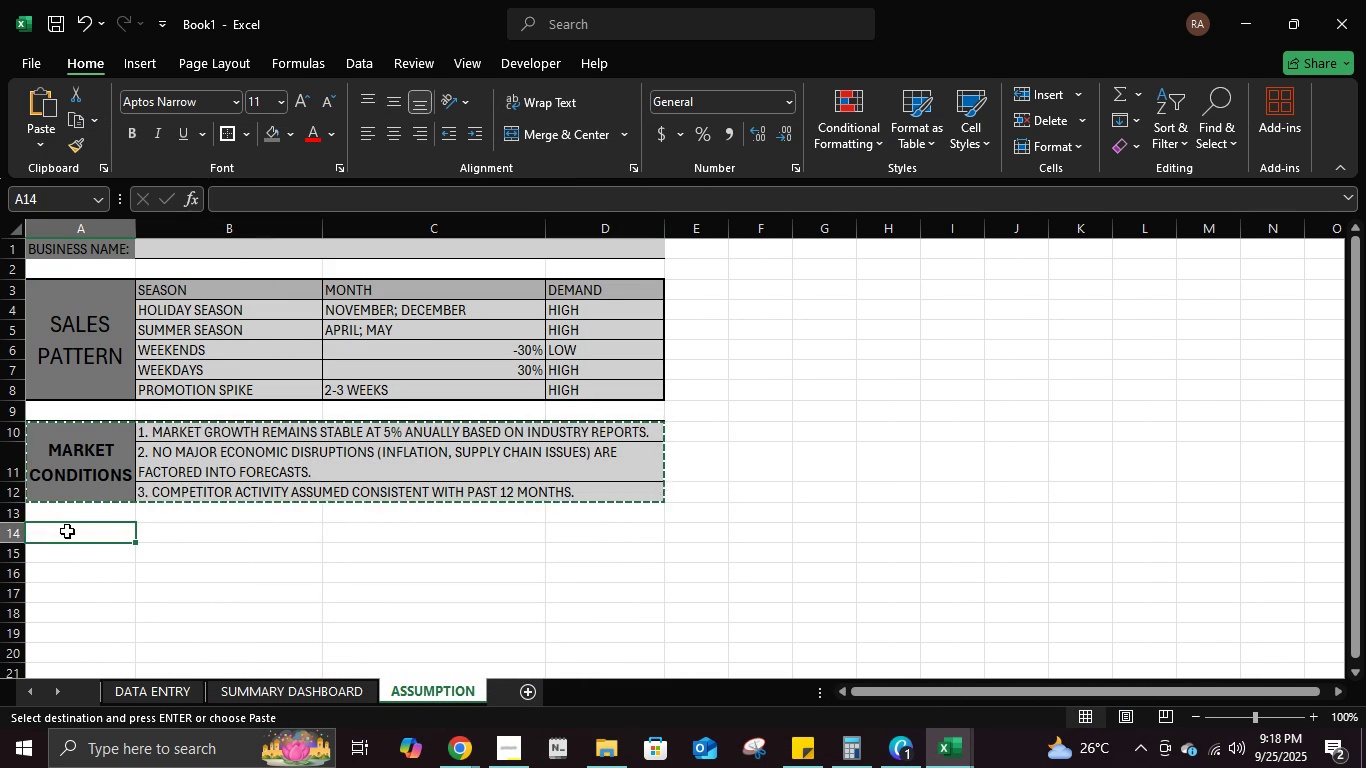 
key(Control+ControlLeft)
 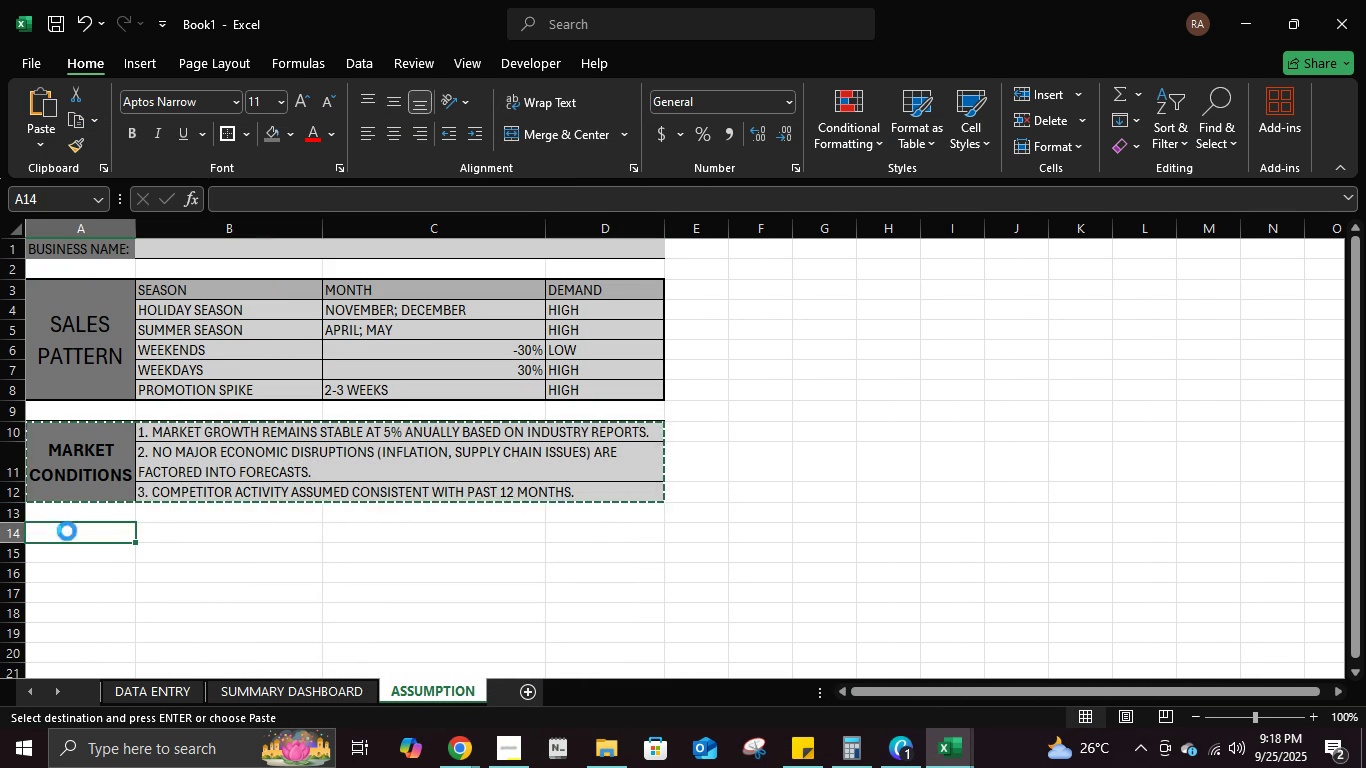 
key(Control+V)
 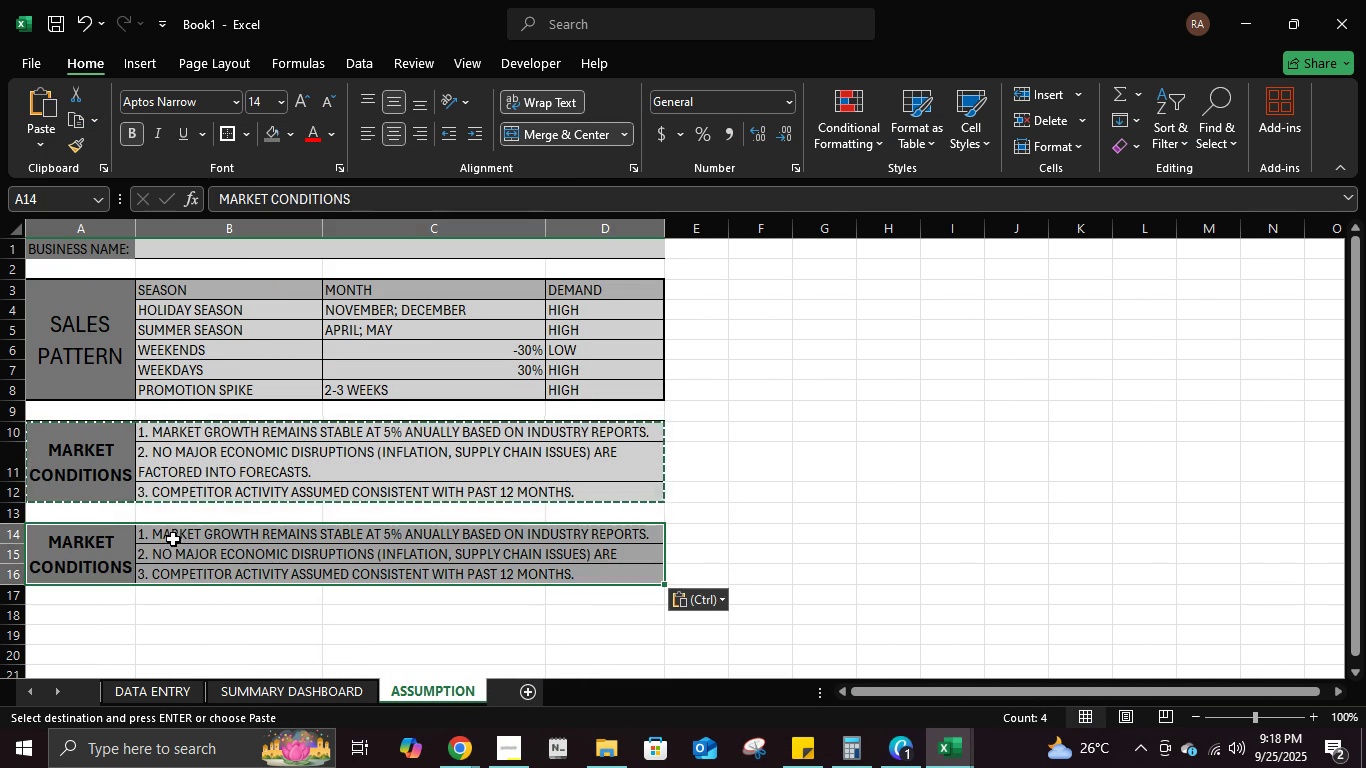 
left_click([173, 537])
 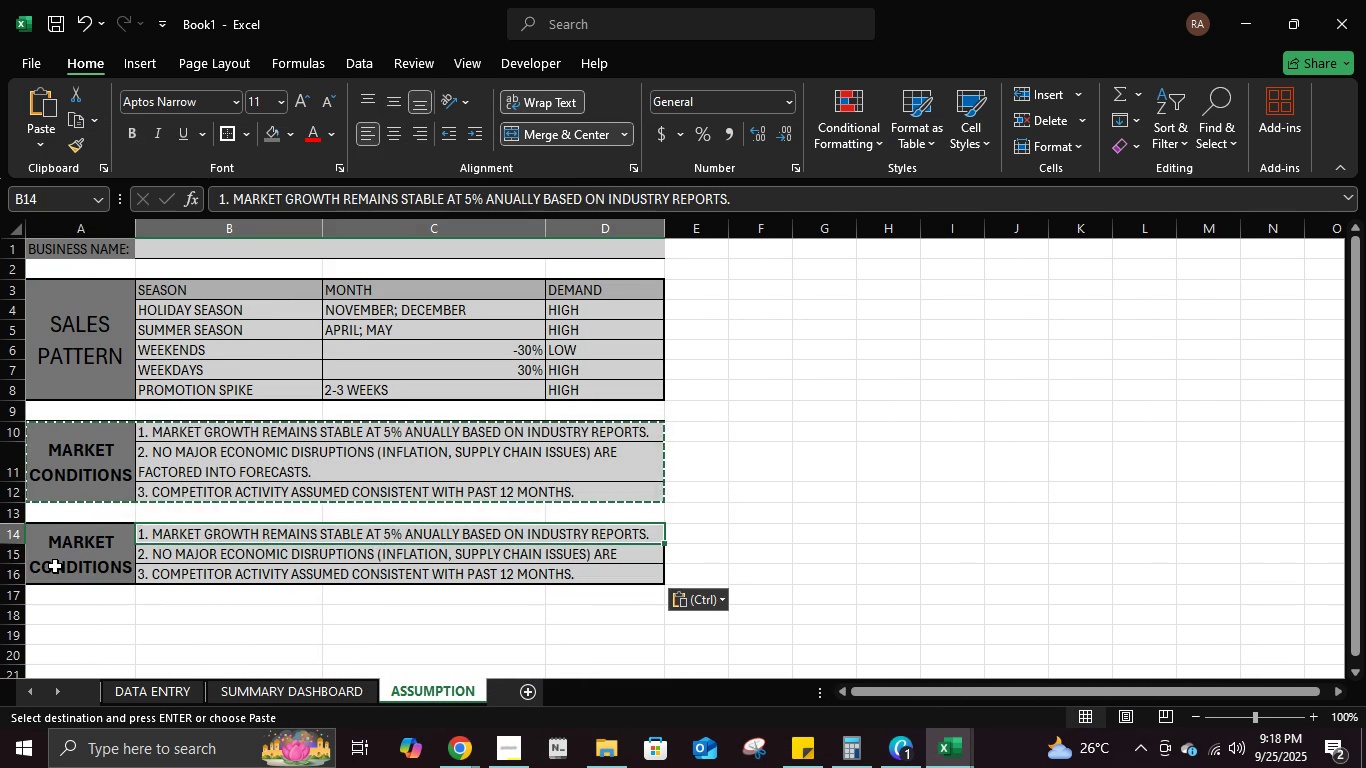 
left_click([55, 566])
 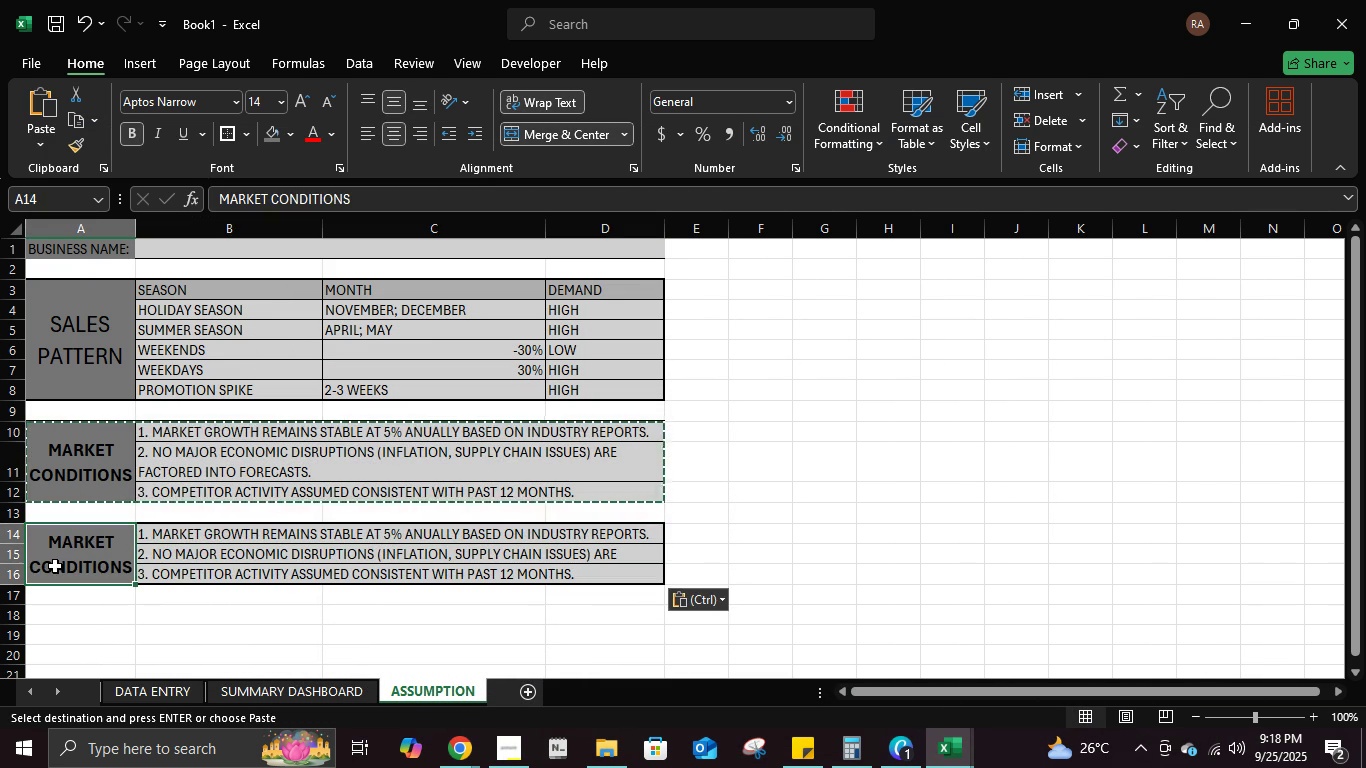 
type(dart)
key(Backspace)
key(Backspace)
type(ta assumption)
 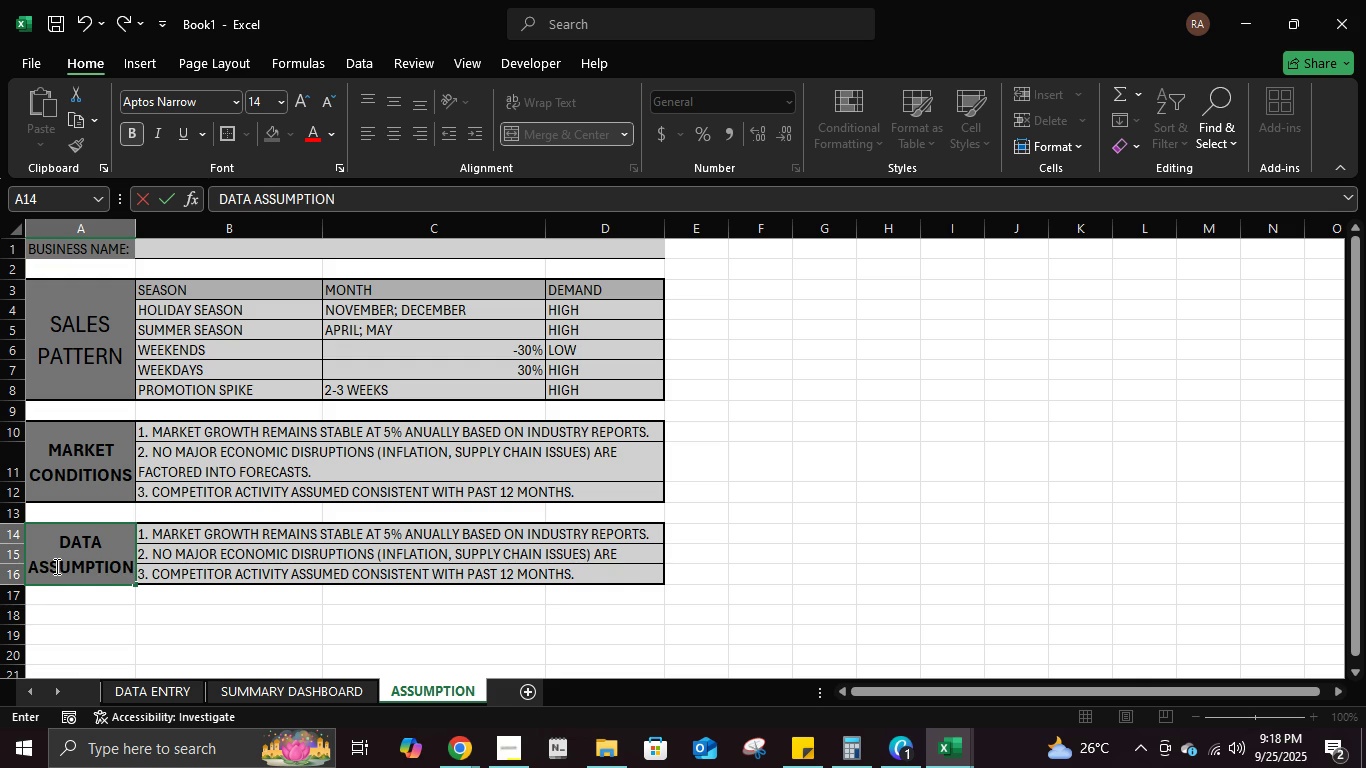 
key(Enter)
 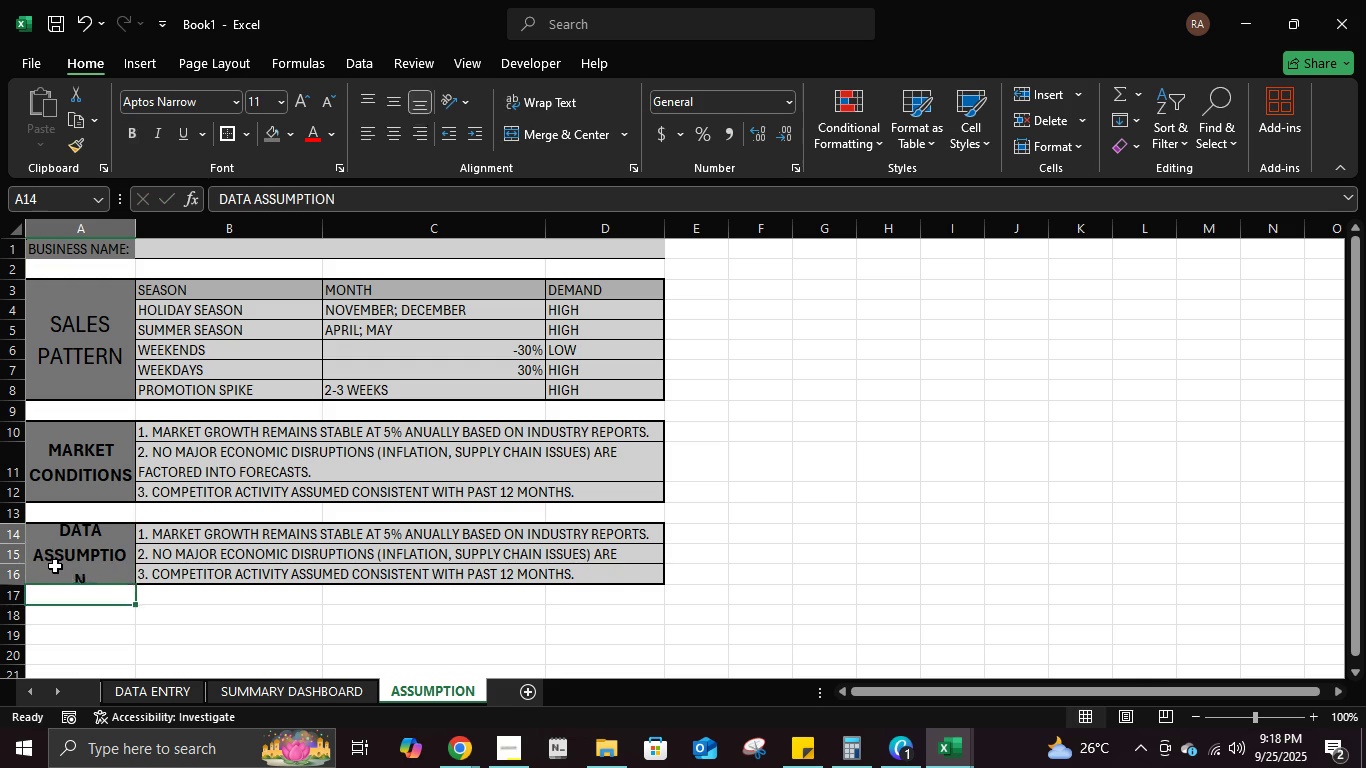 
key(ArrowUp)
 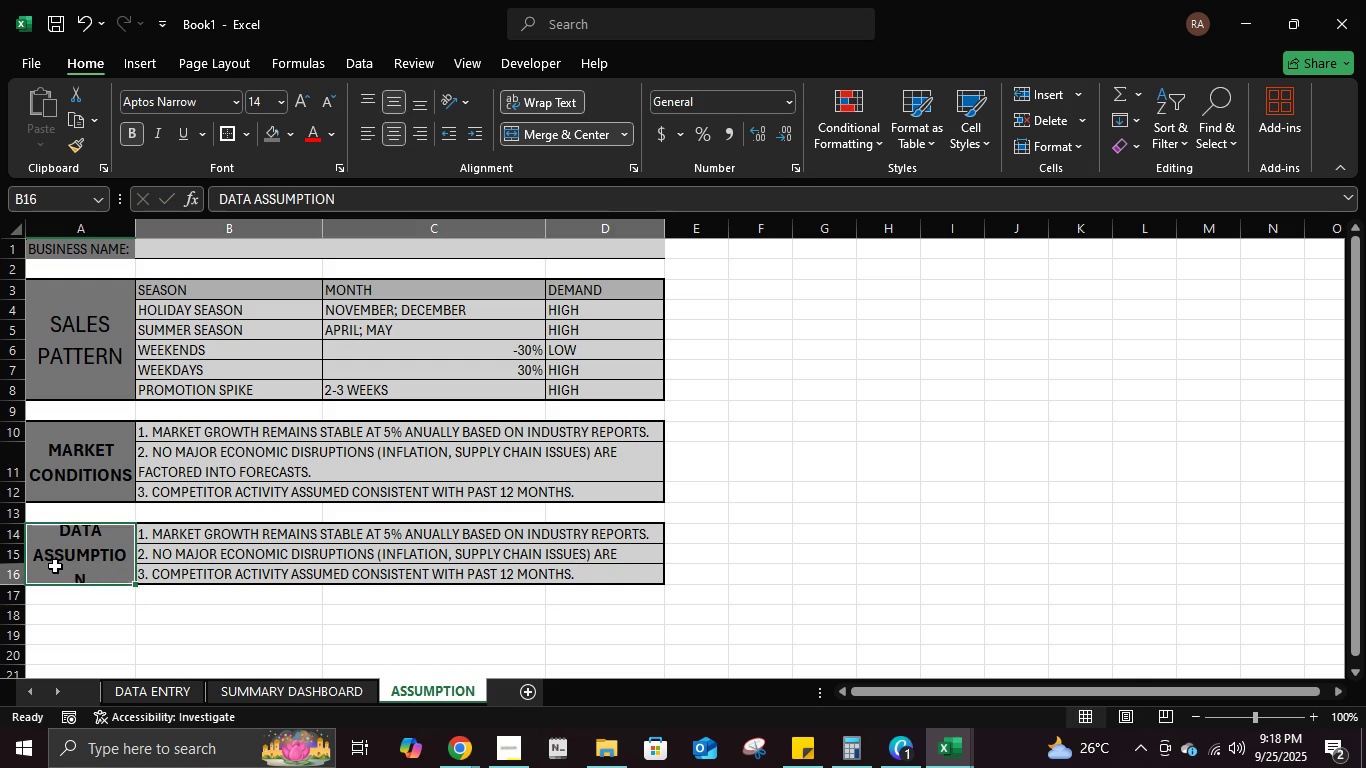 
key(ArrowRight)
 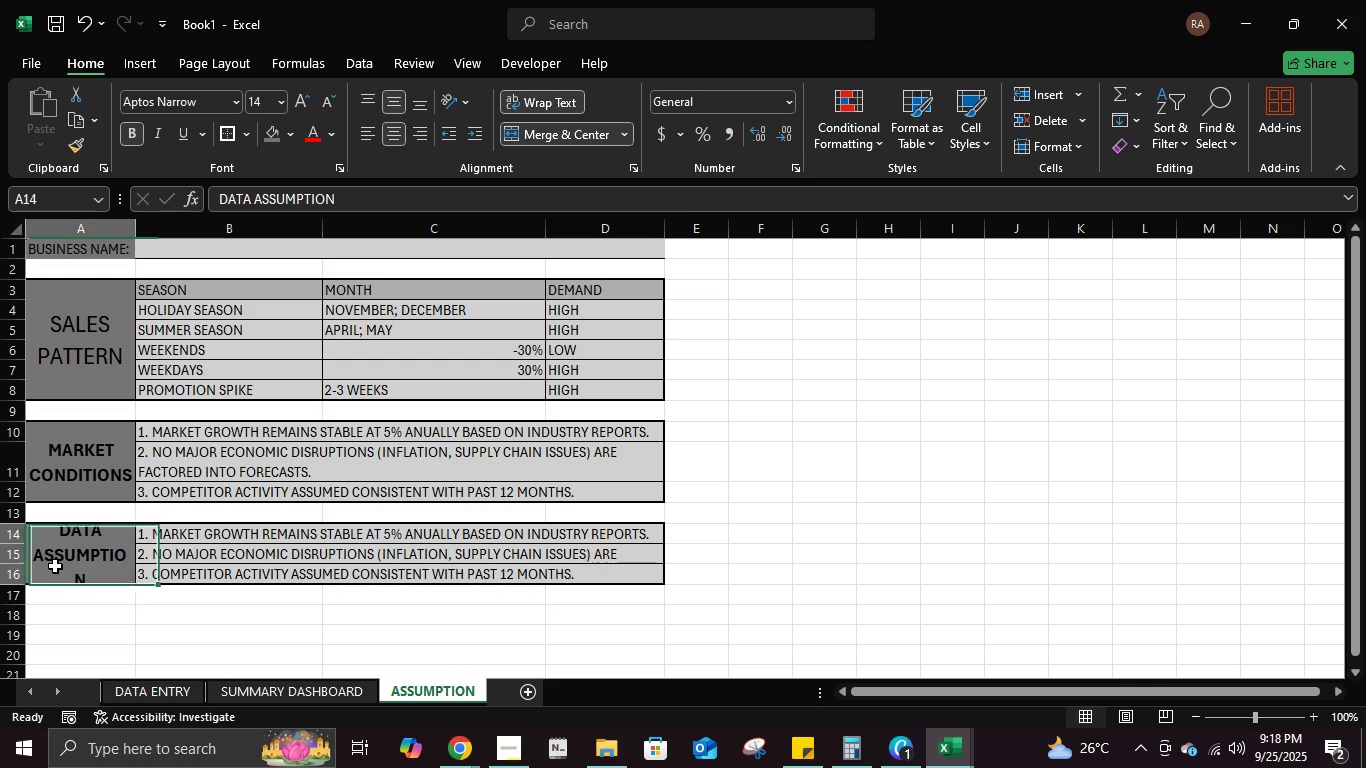 
key(ArrowLeft)
 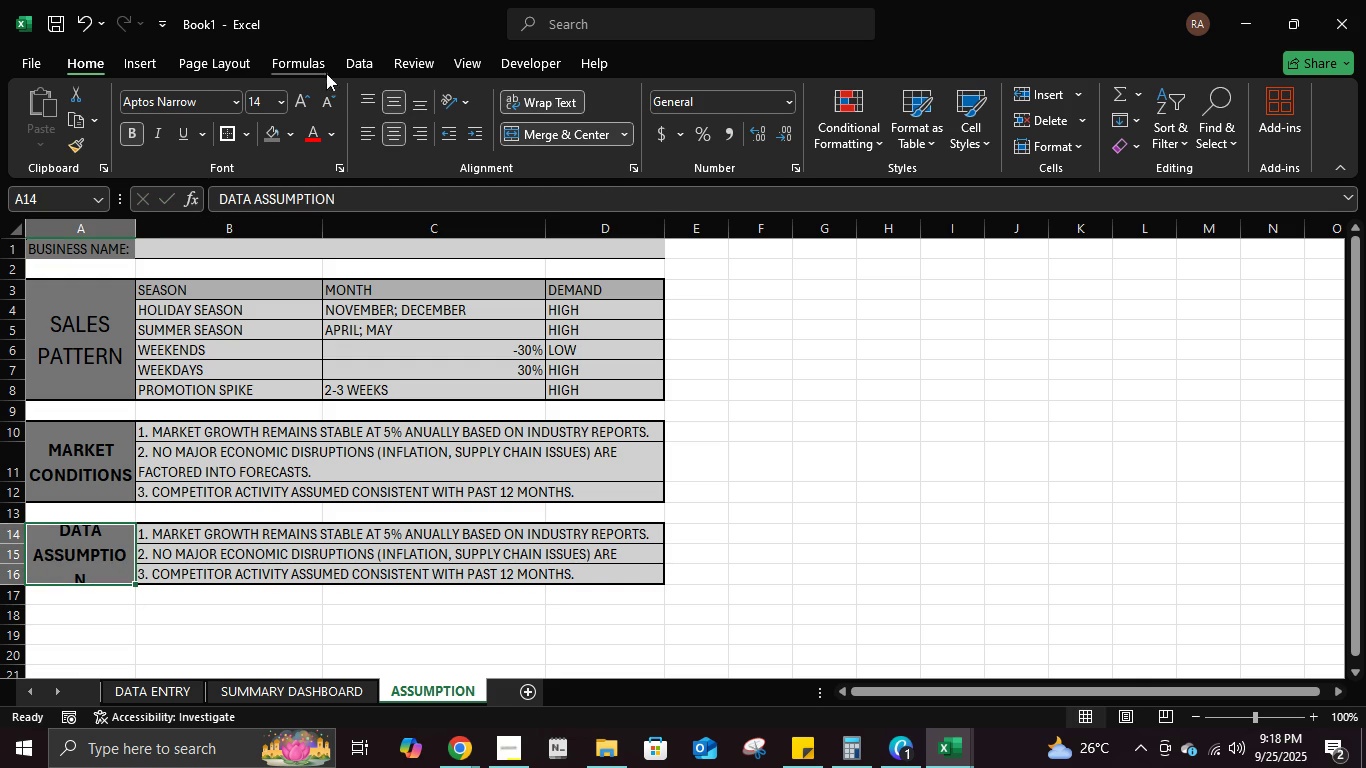 
left_click([333, 99])
 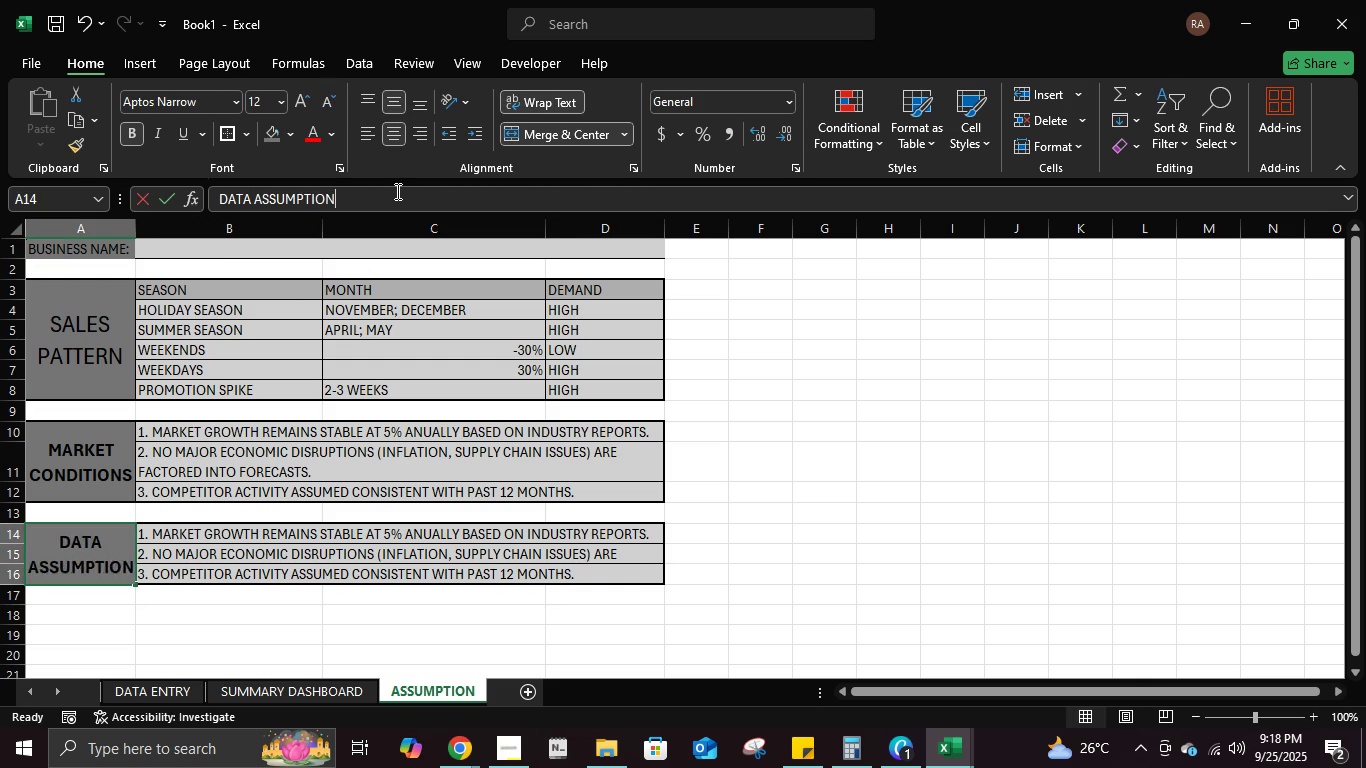 
left_click([396, 191])
 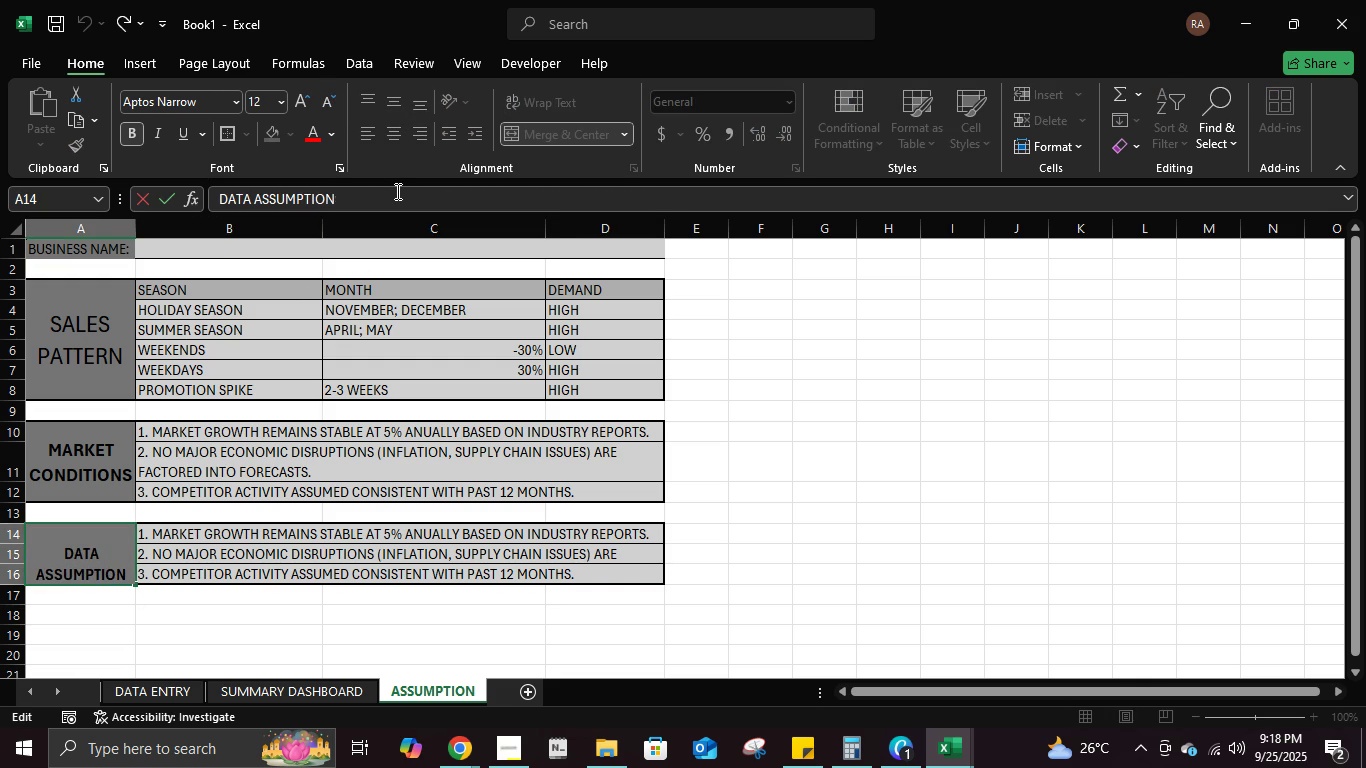 
key(S)
 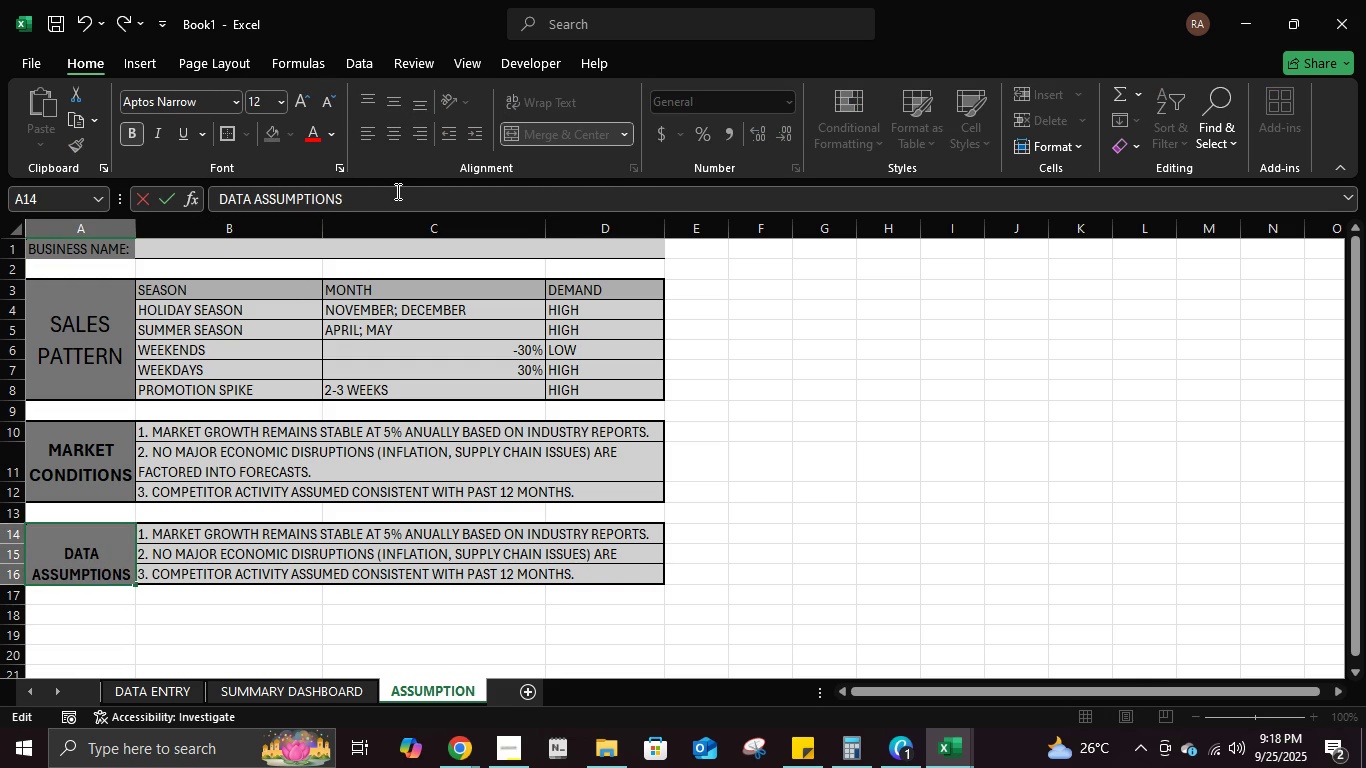 
key(NumpadEnter)
 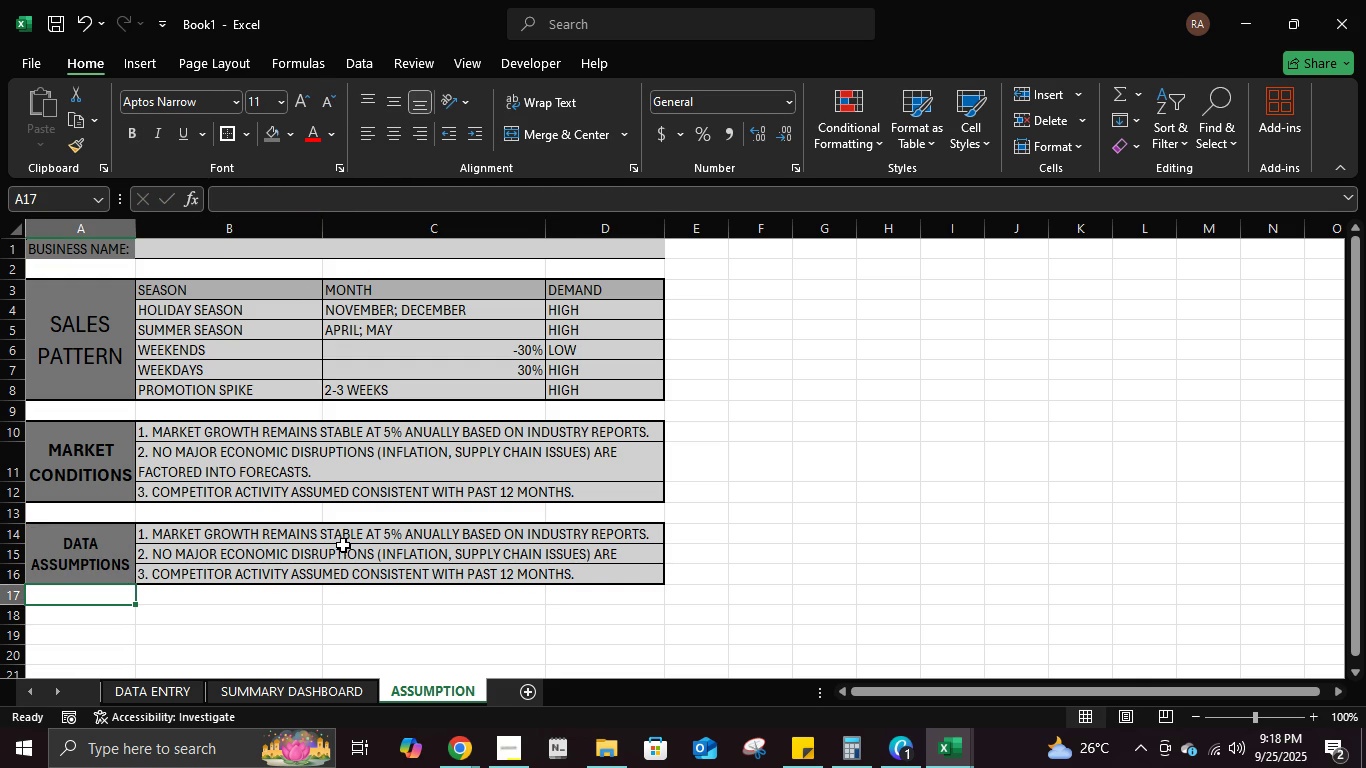 
left_click([343, 534])
 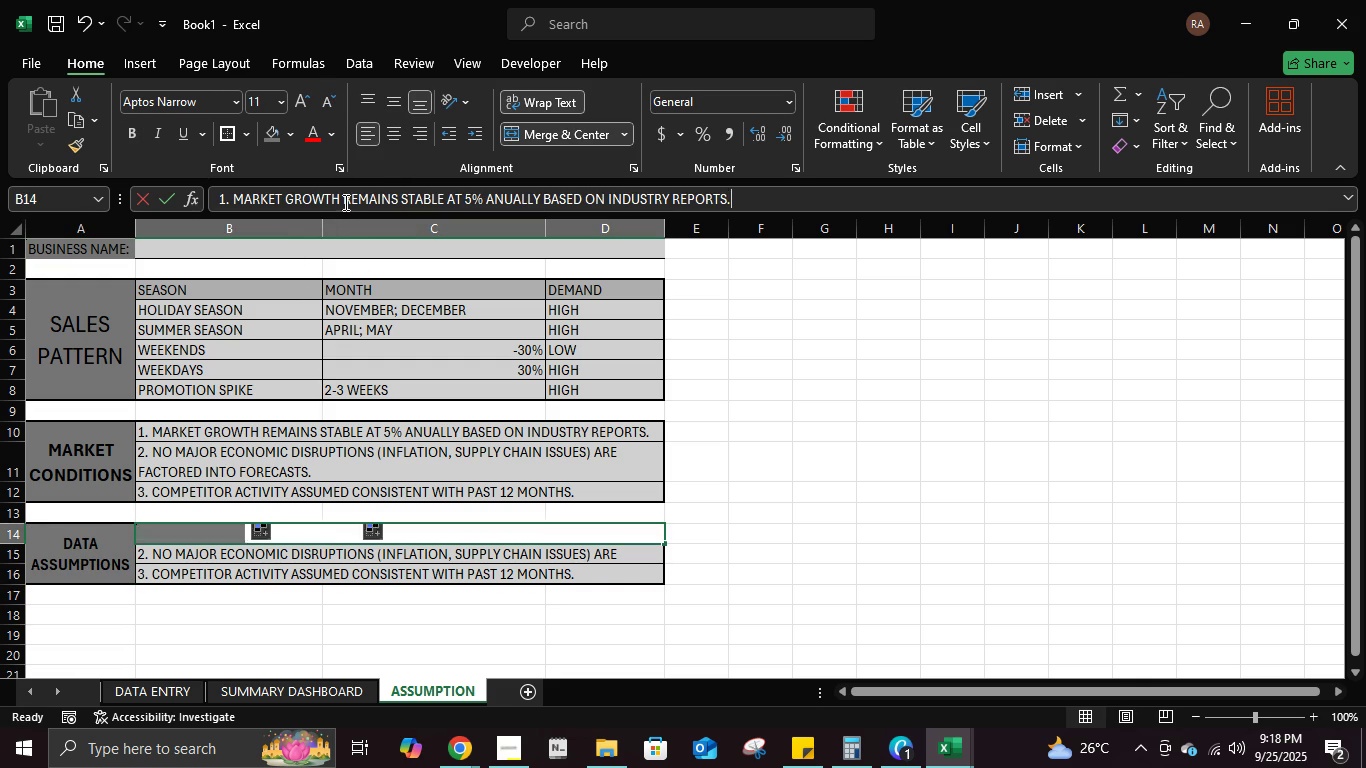 
left_click([344, 202])